 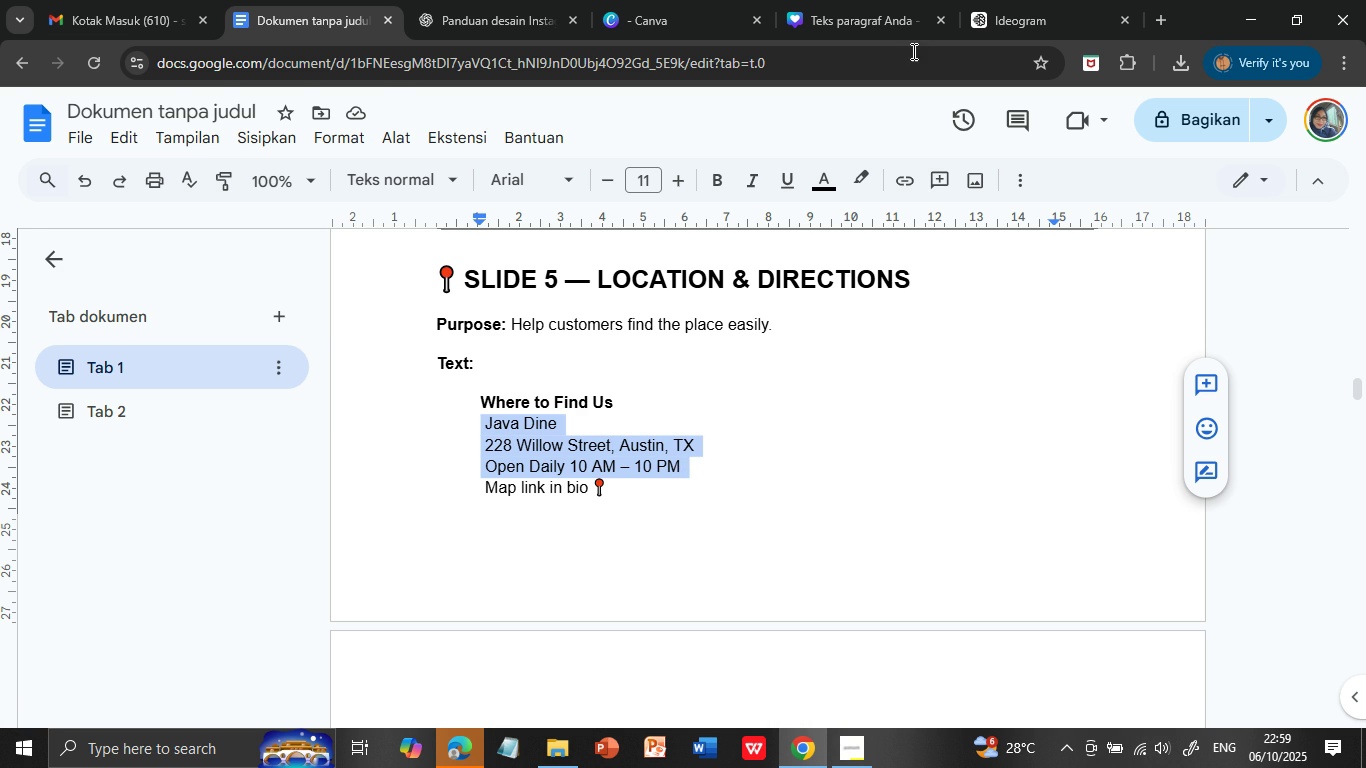 
left_click([836, 14])
 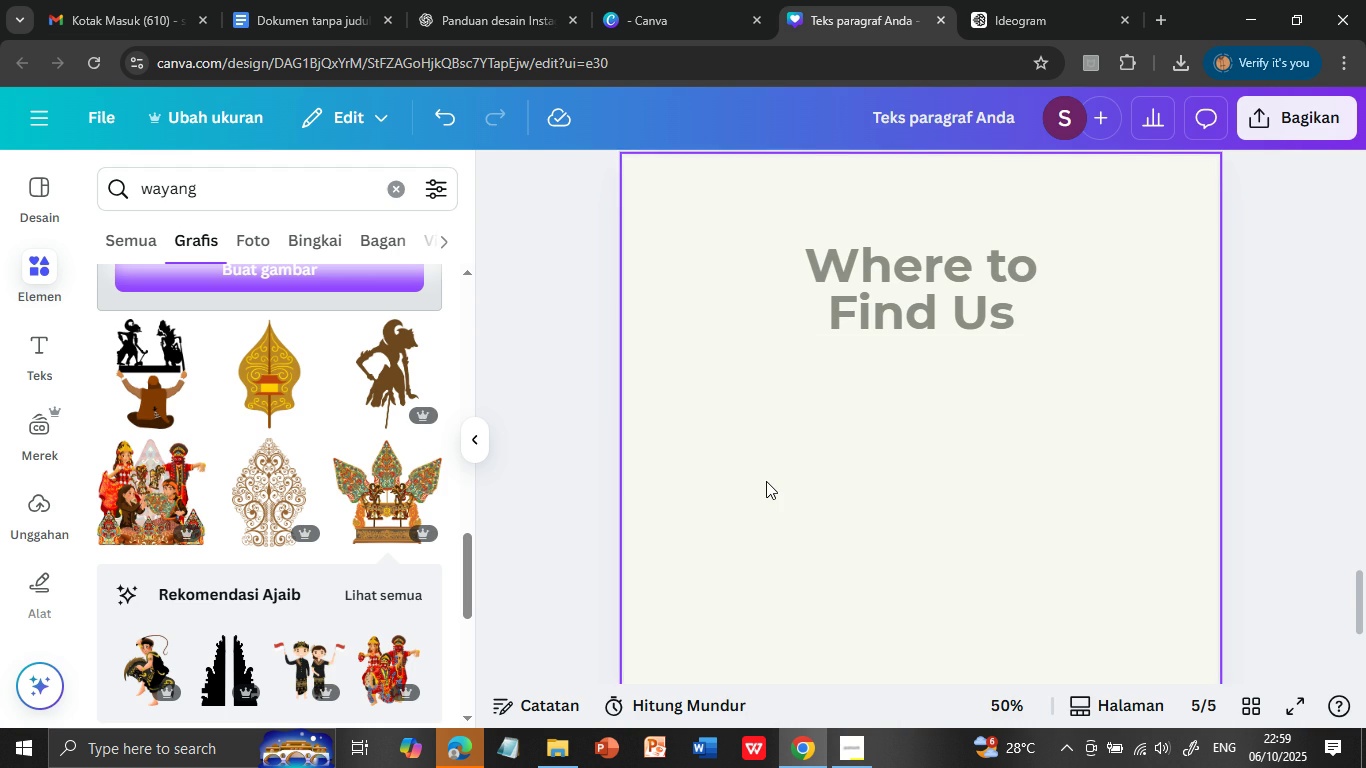 
left_click([1025, 0])
 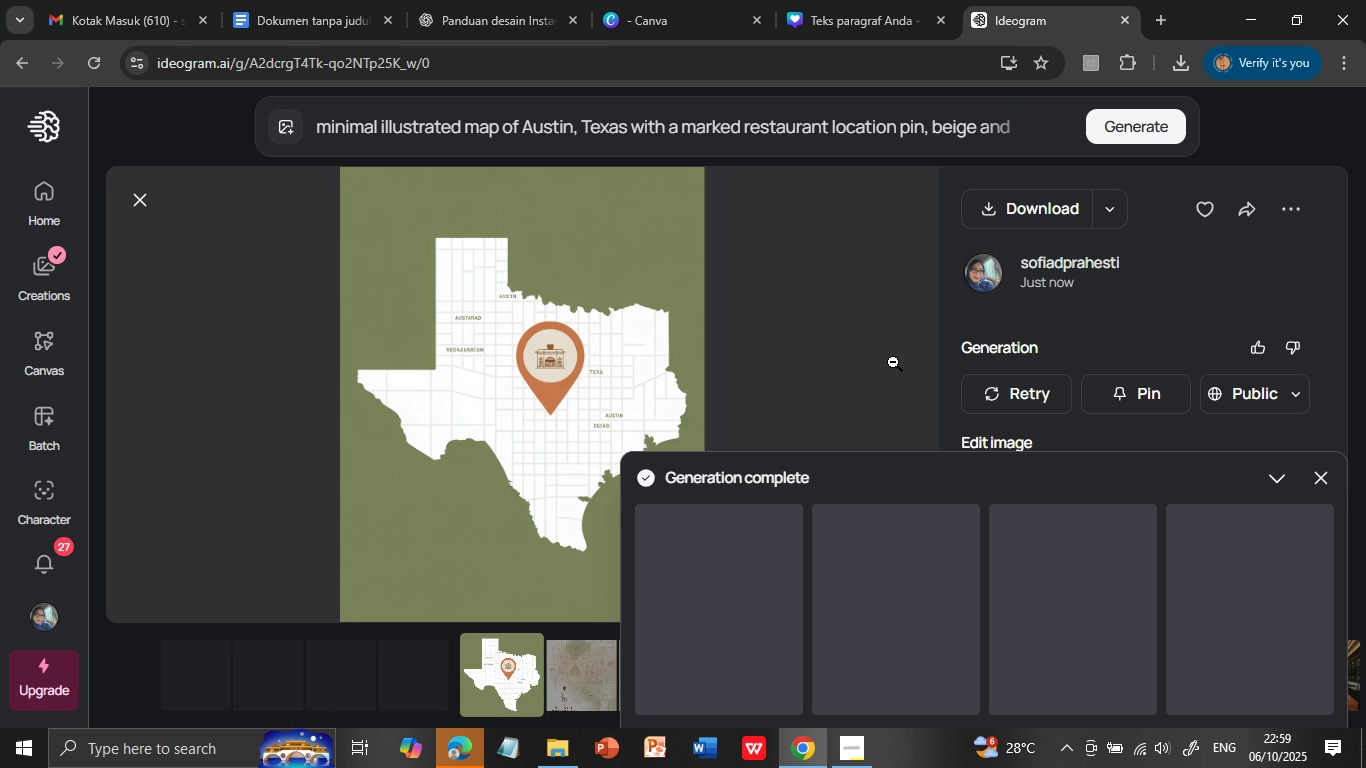 
mouse_move([883, 393])
 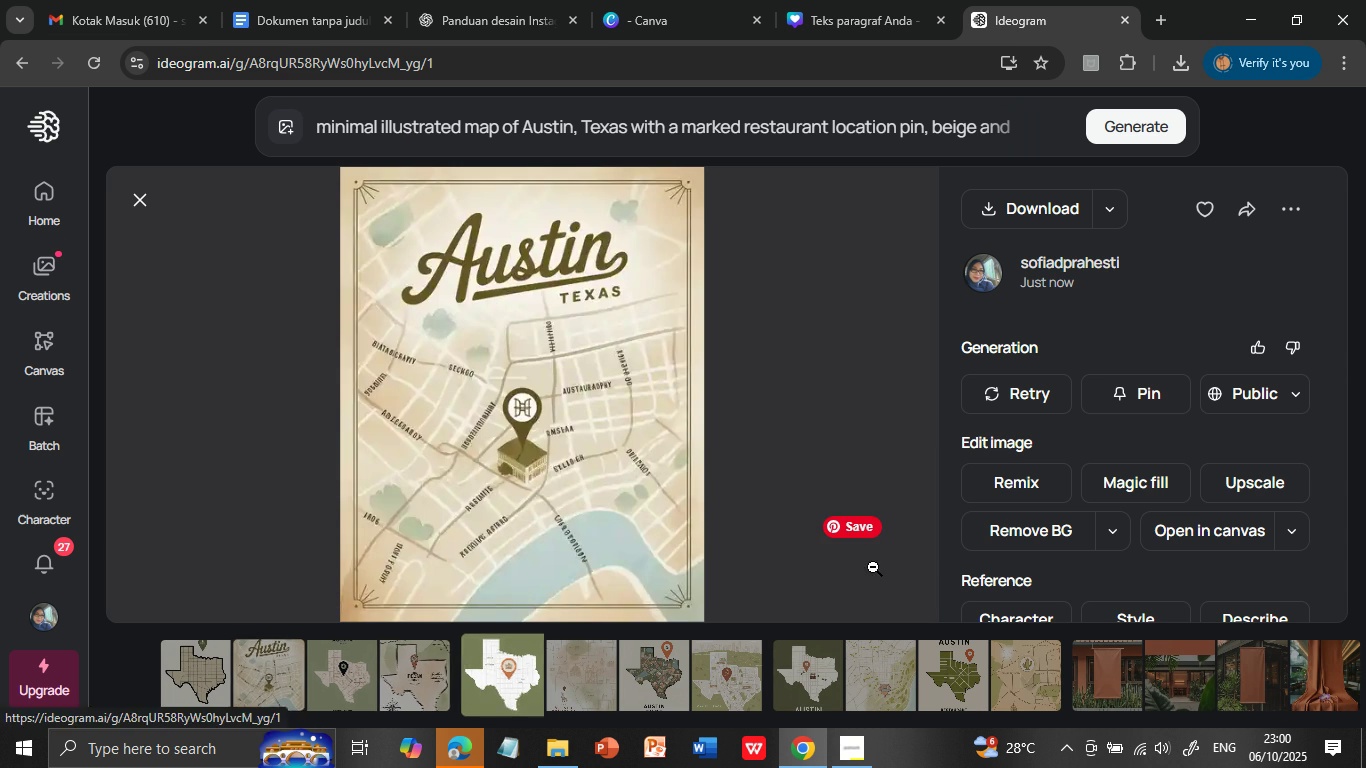 
left_click([873, 567])
 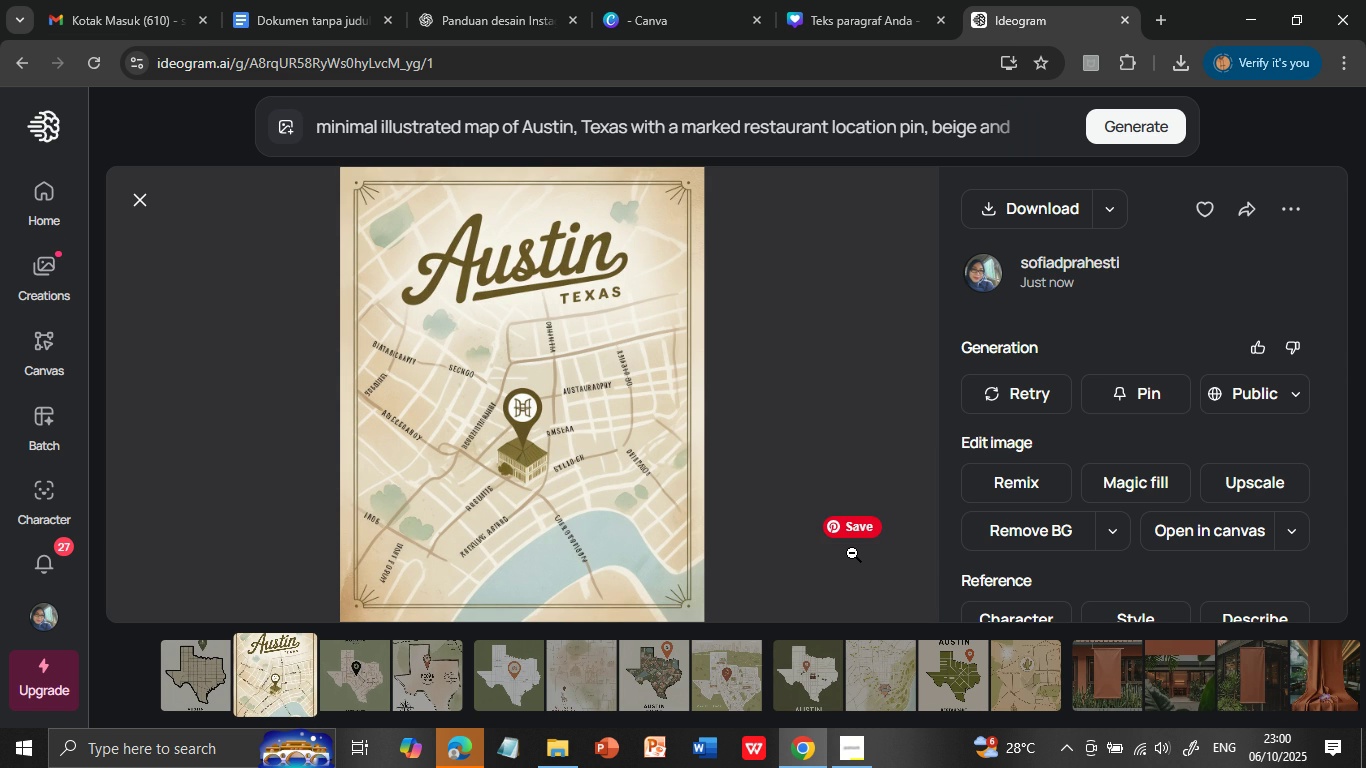 
mouse_move([843, 346])
 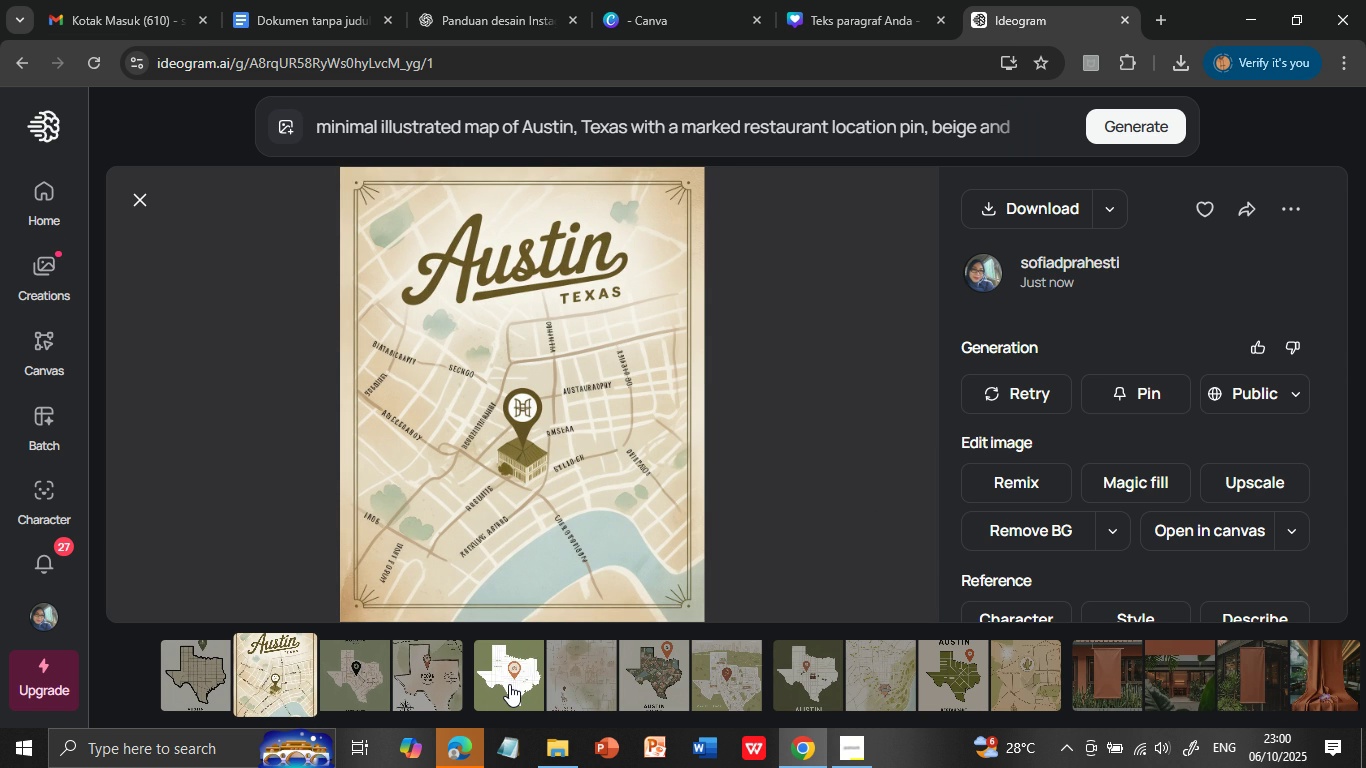 
left_click([509, 684])
 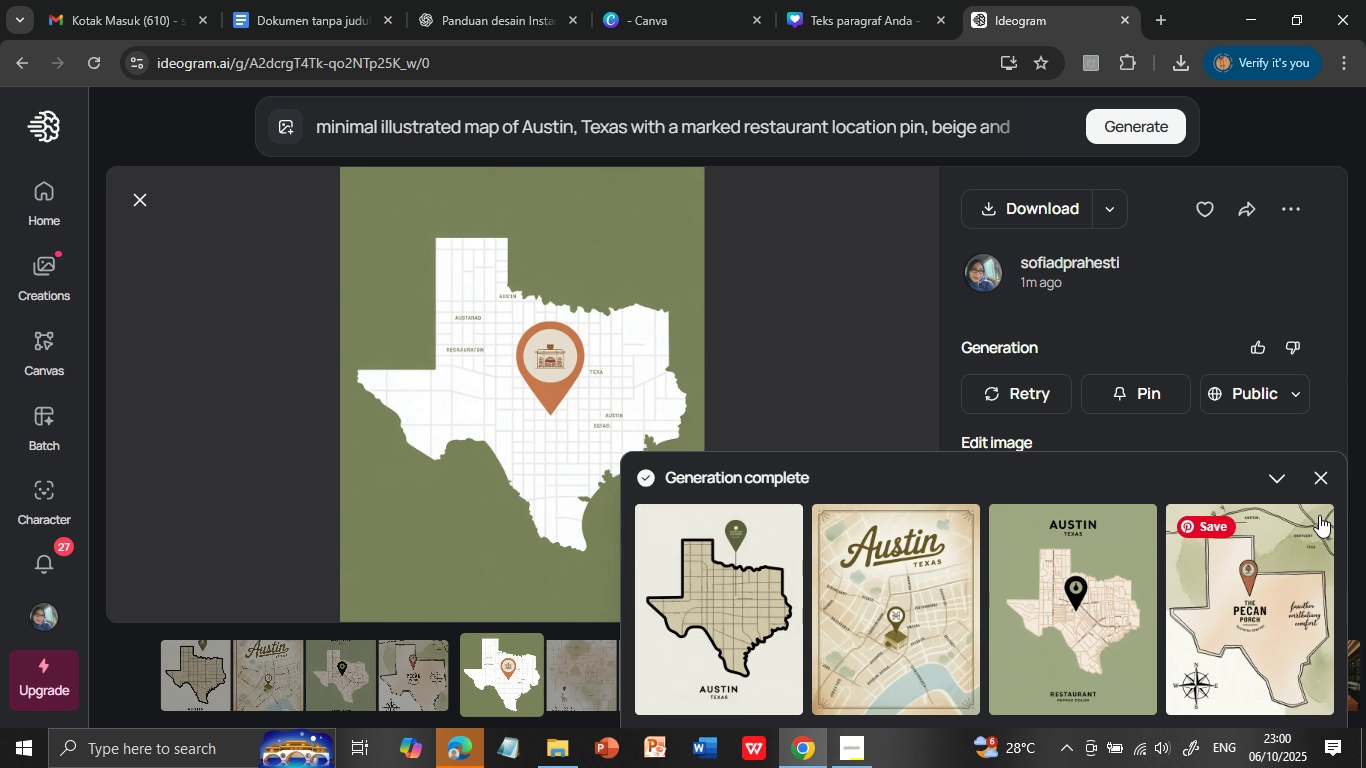 
left_click([1314, 477])
 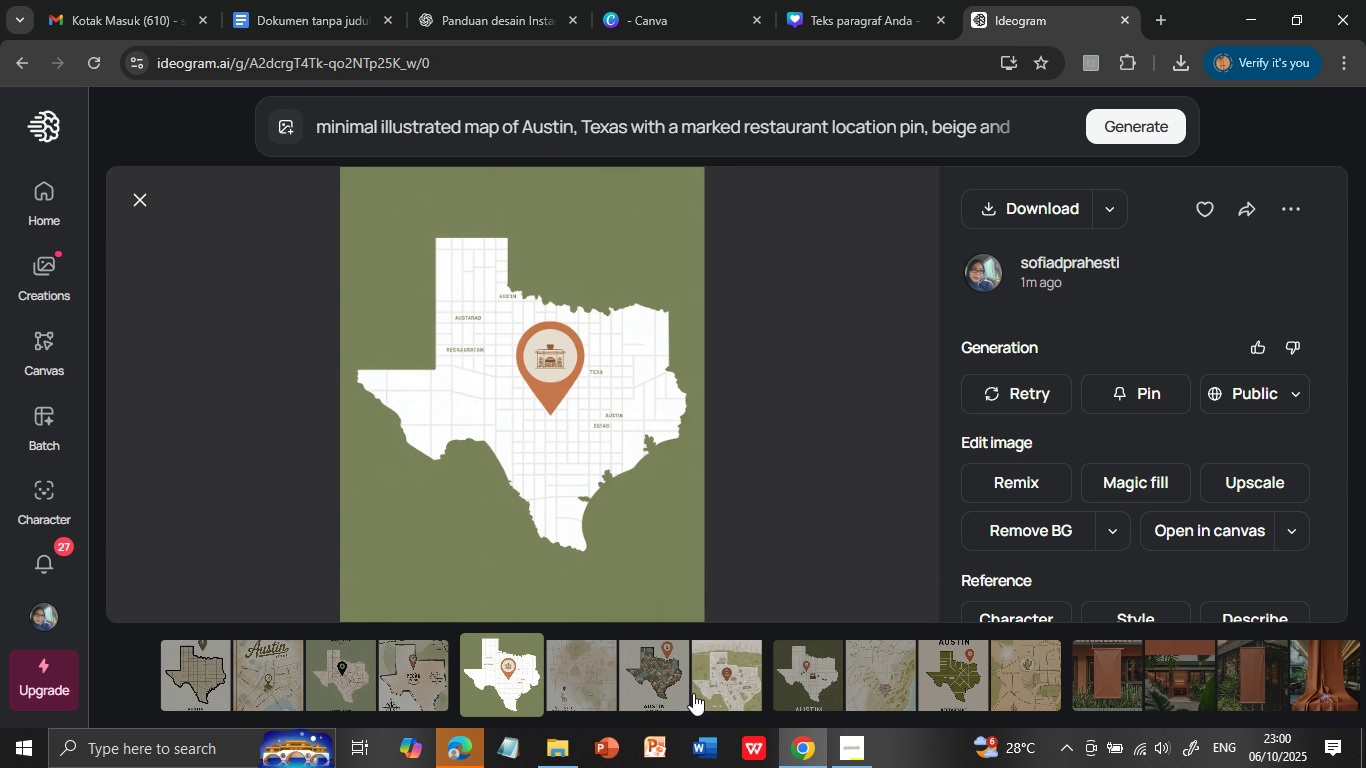 
mouse_move([627, 690])
 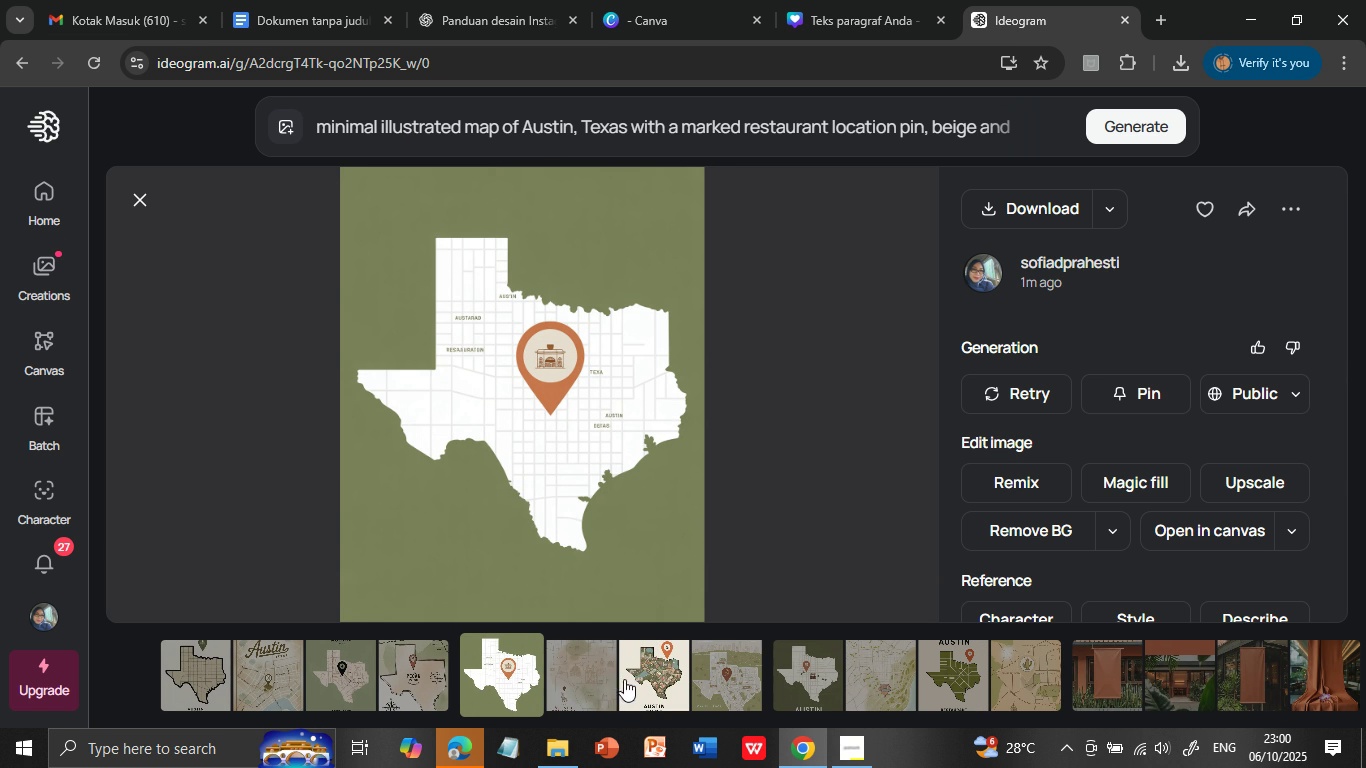 
left_click([579, 679])
 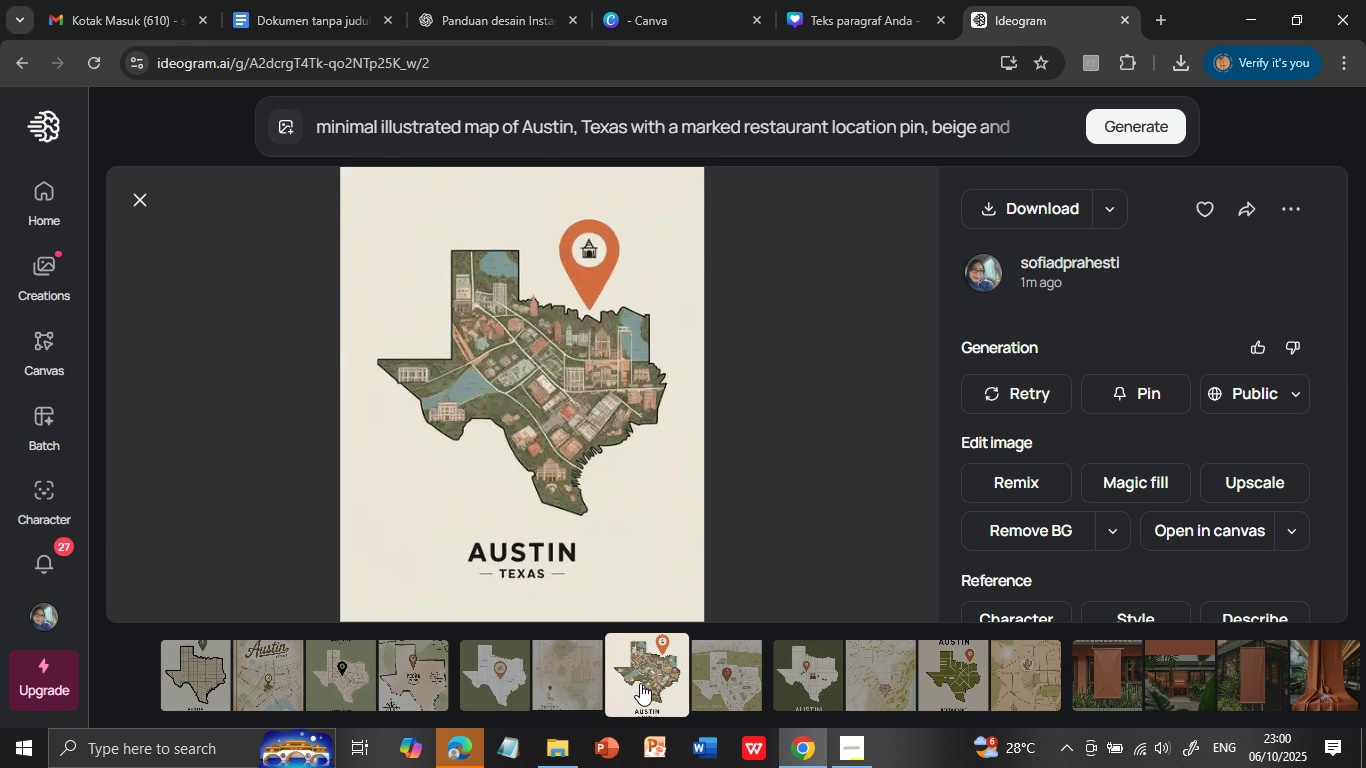 
left_click([640, 683])
 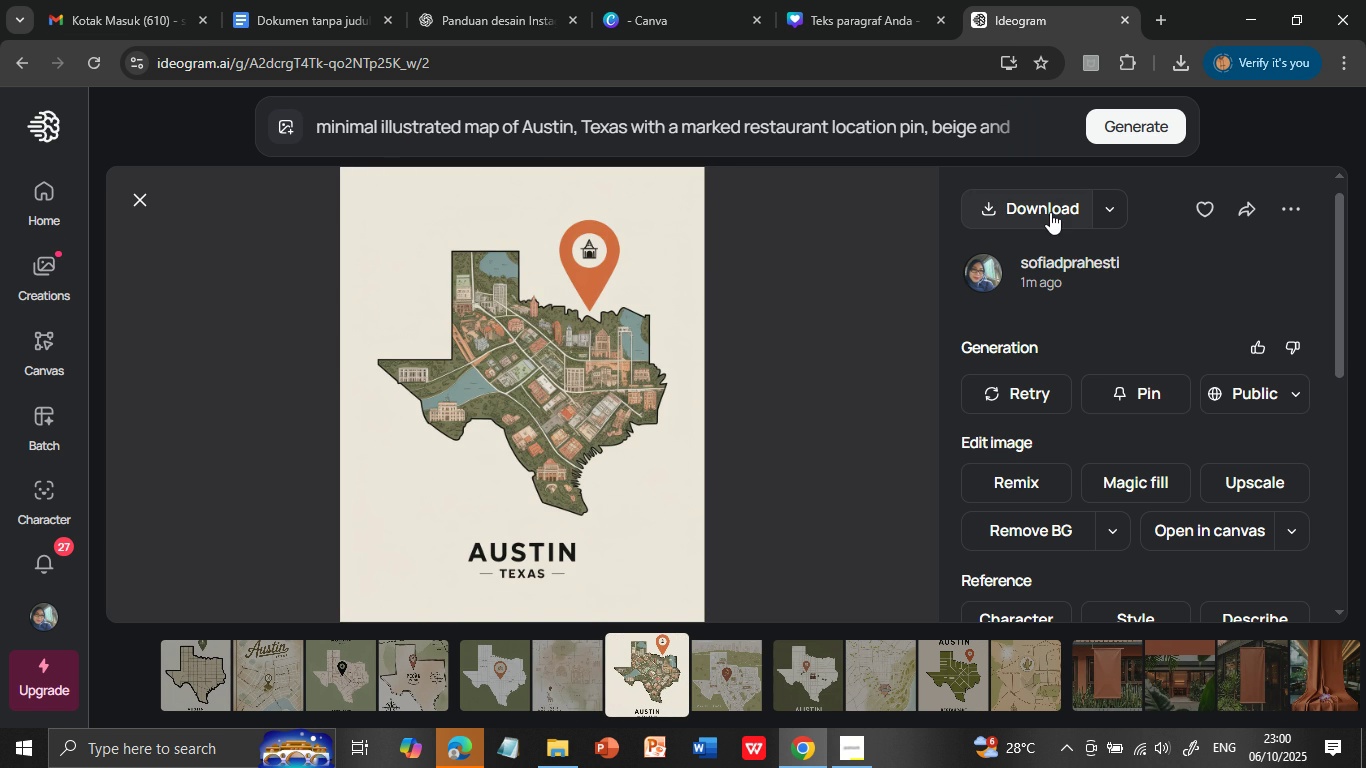 
left_click([1048, 210])
 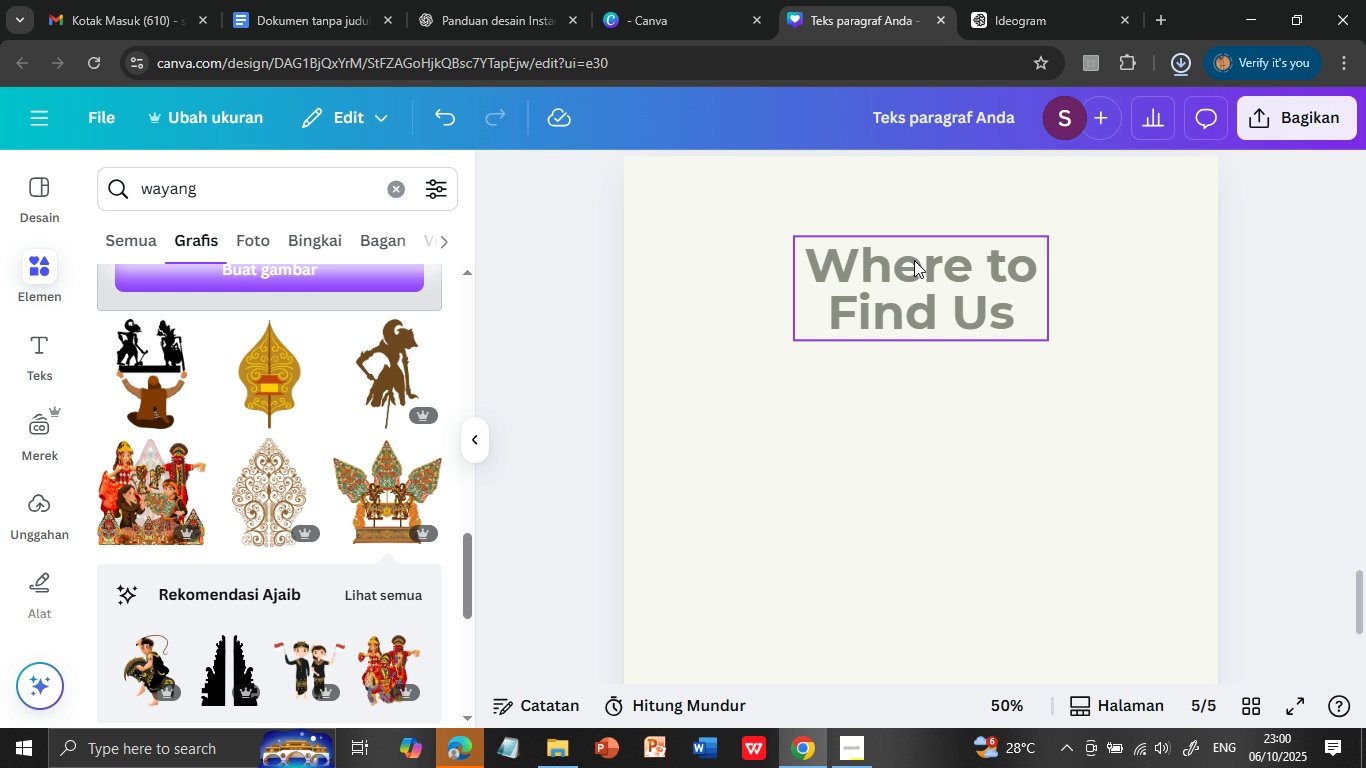 
wait(11.91)
 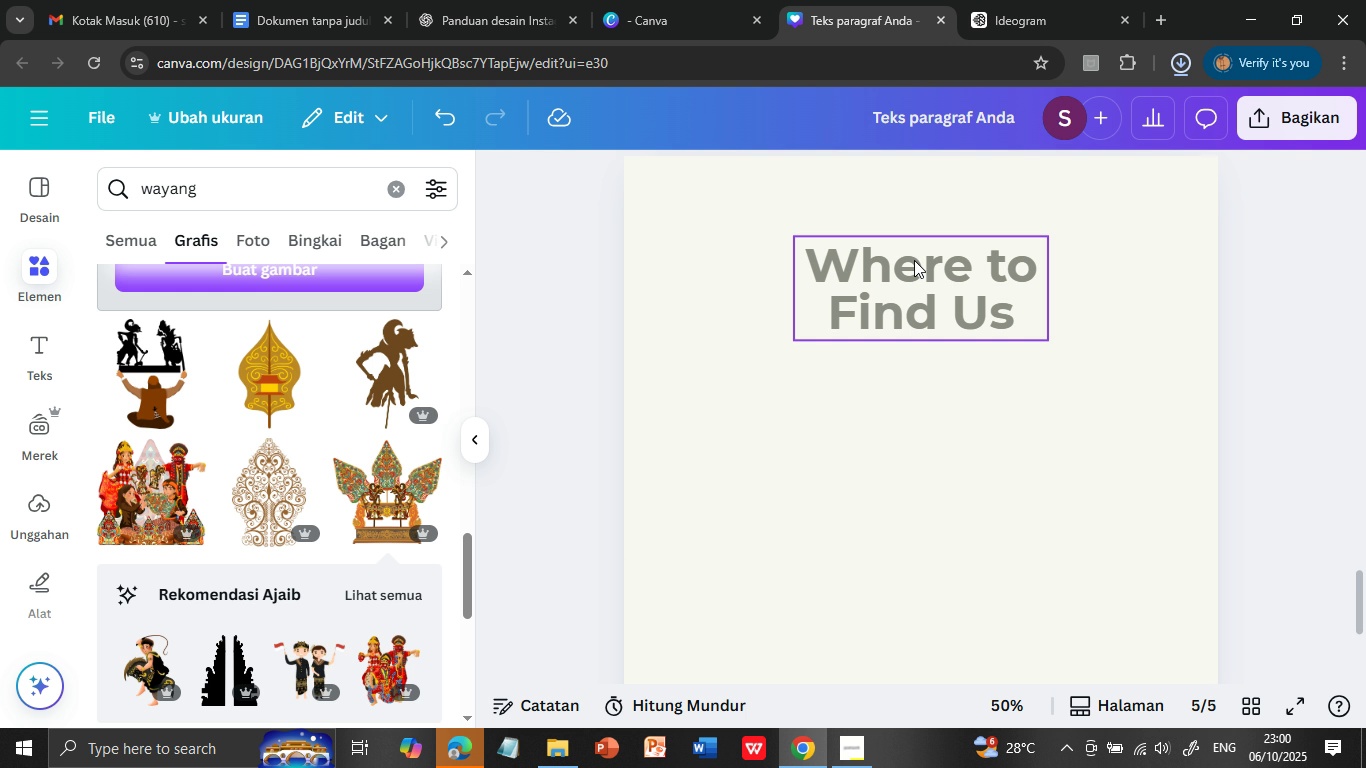 
left_click([46, 499])
 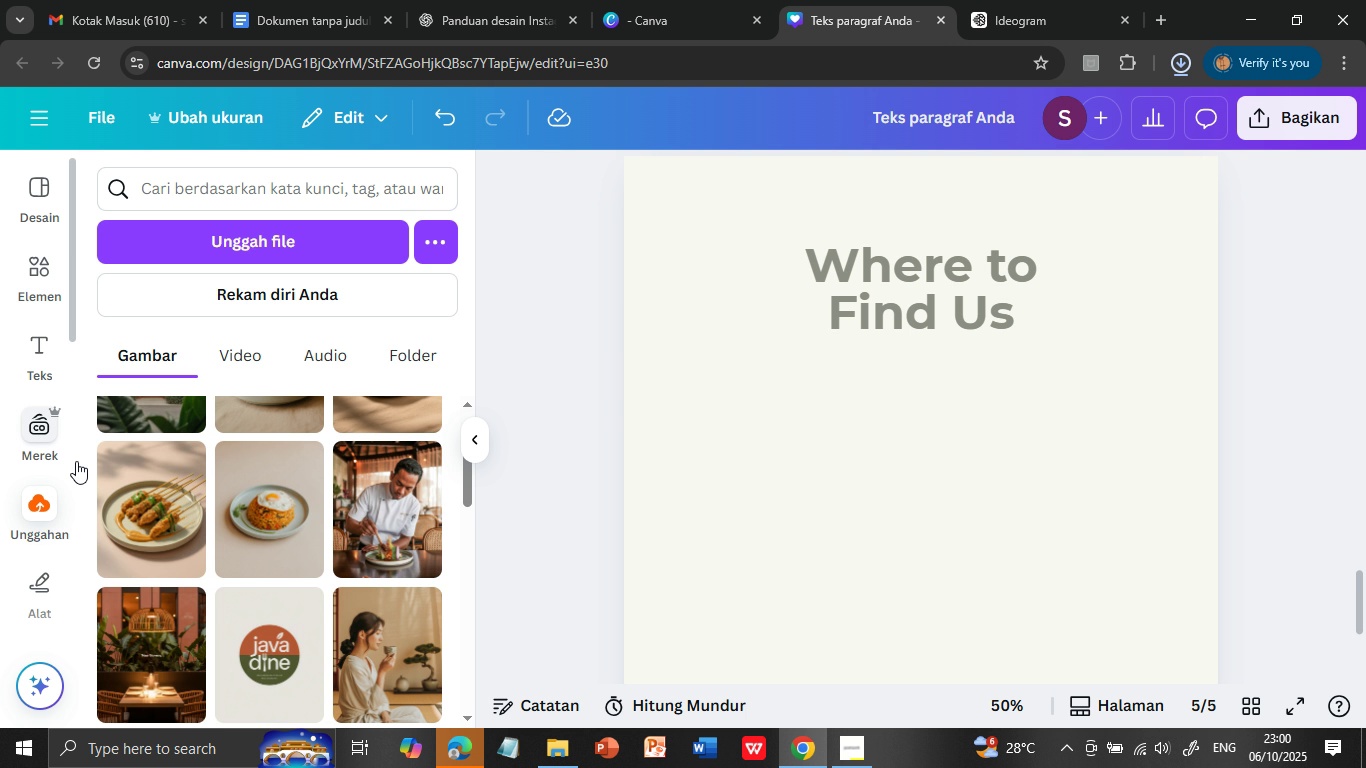 
wait(13.41)
 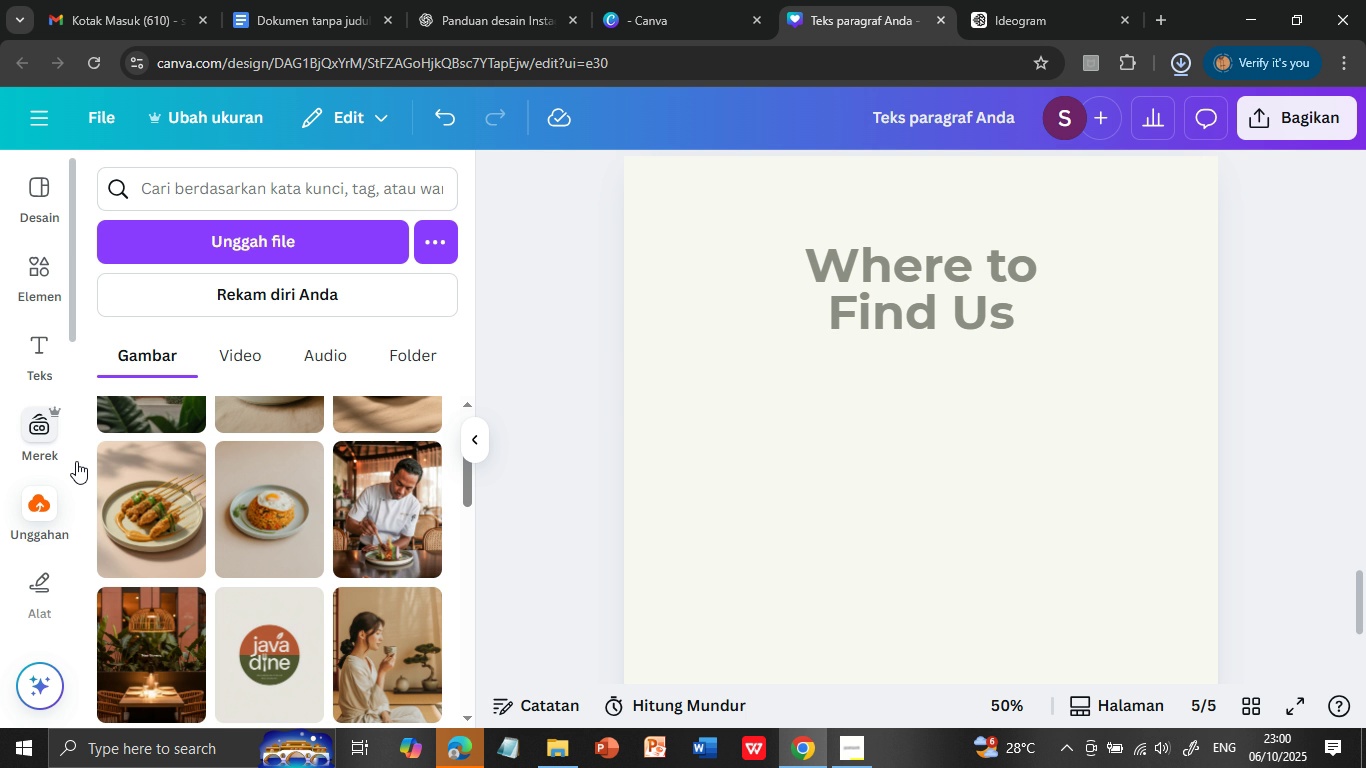 
left_click([242, 248])
 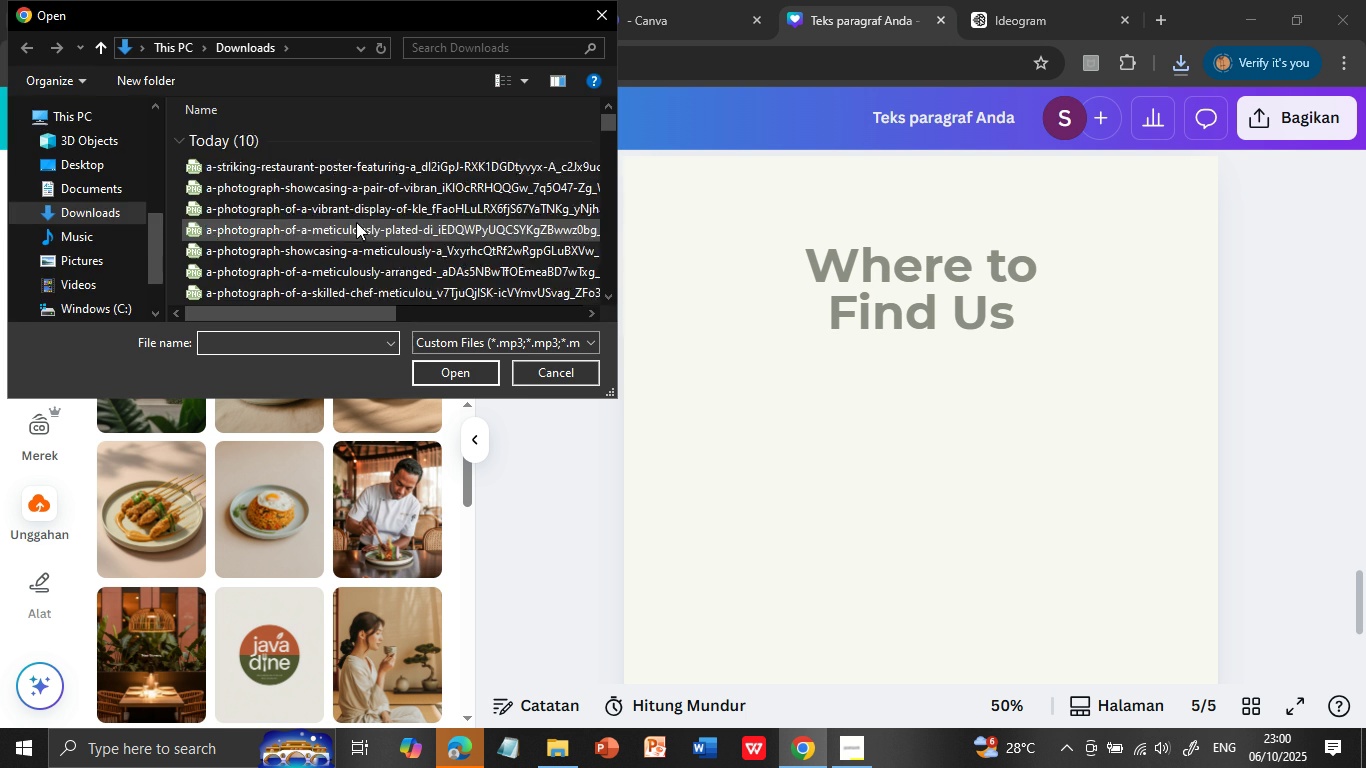 
wait(6.47)
 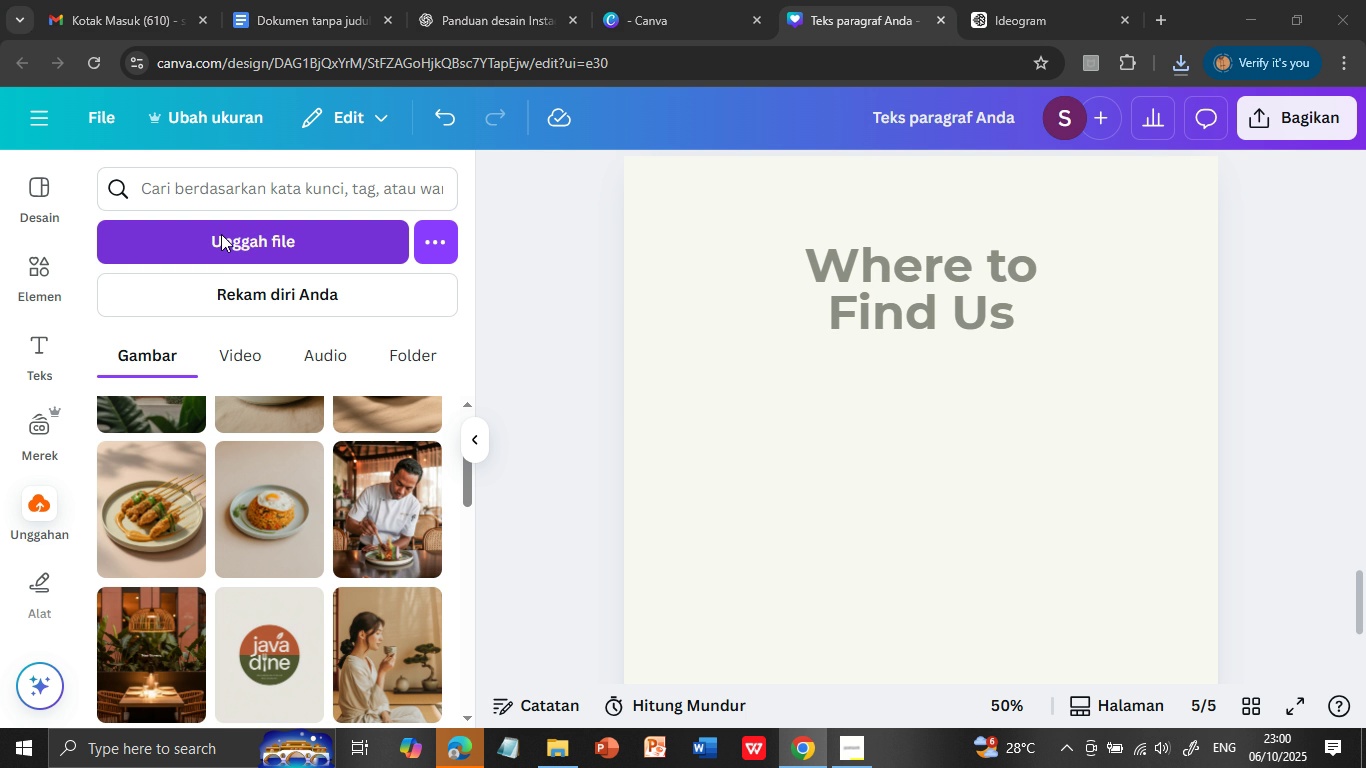 
double_click([344, 170])
 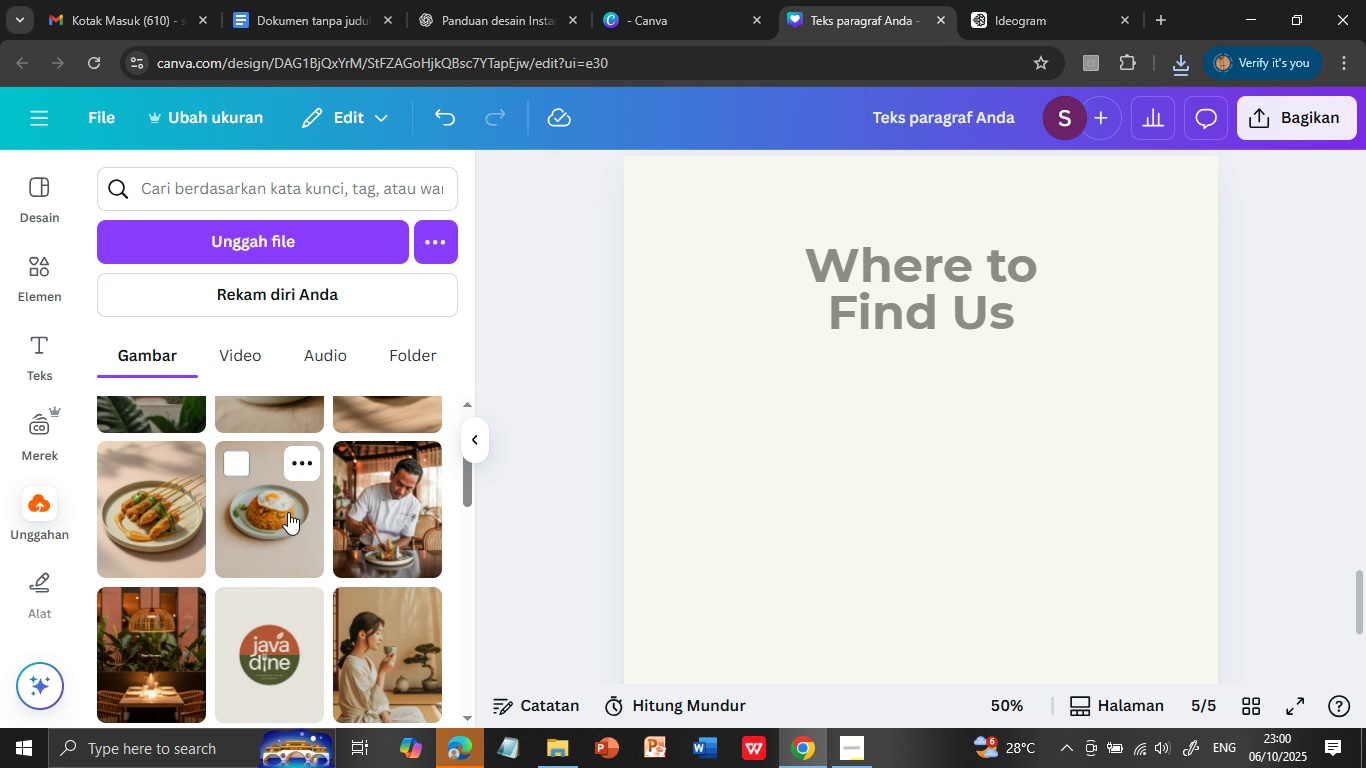 
scroll: coordinate [288, 512], scroll_direction: up, amount: 4.0
 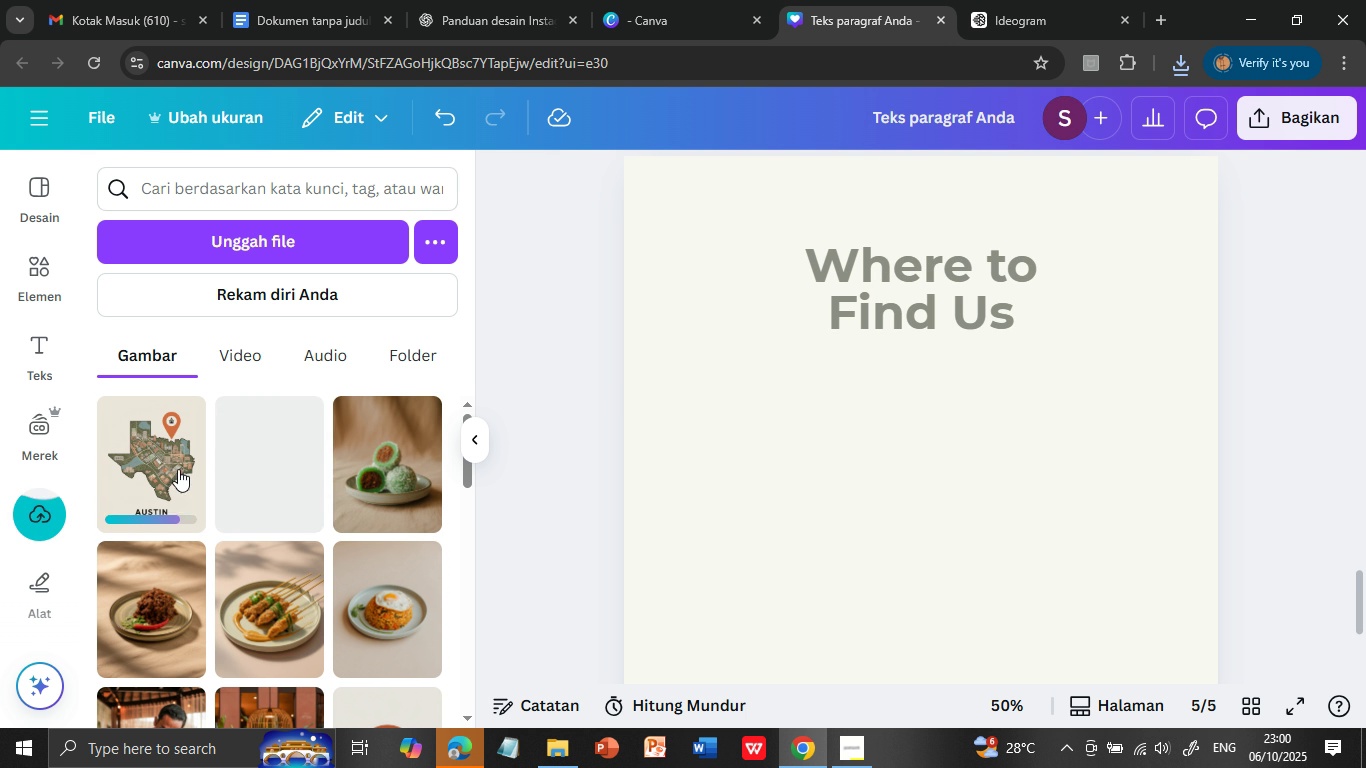 
left_click([172, 471])